 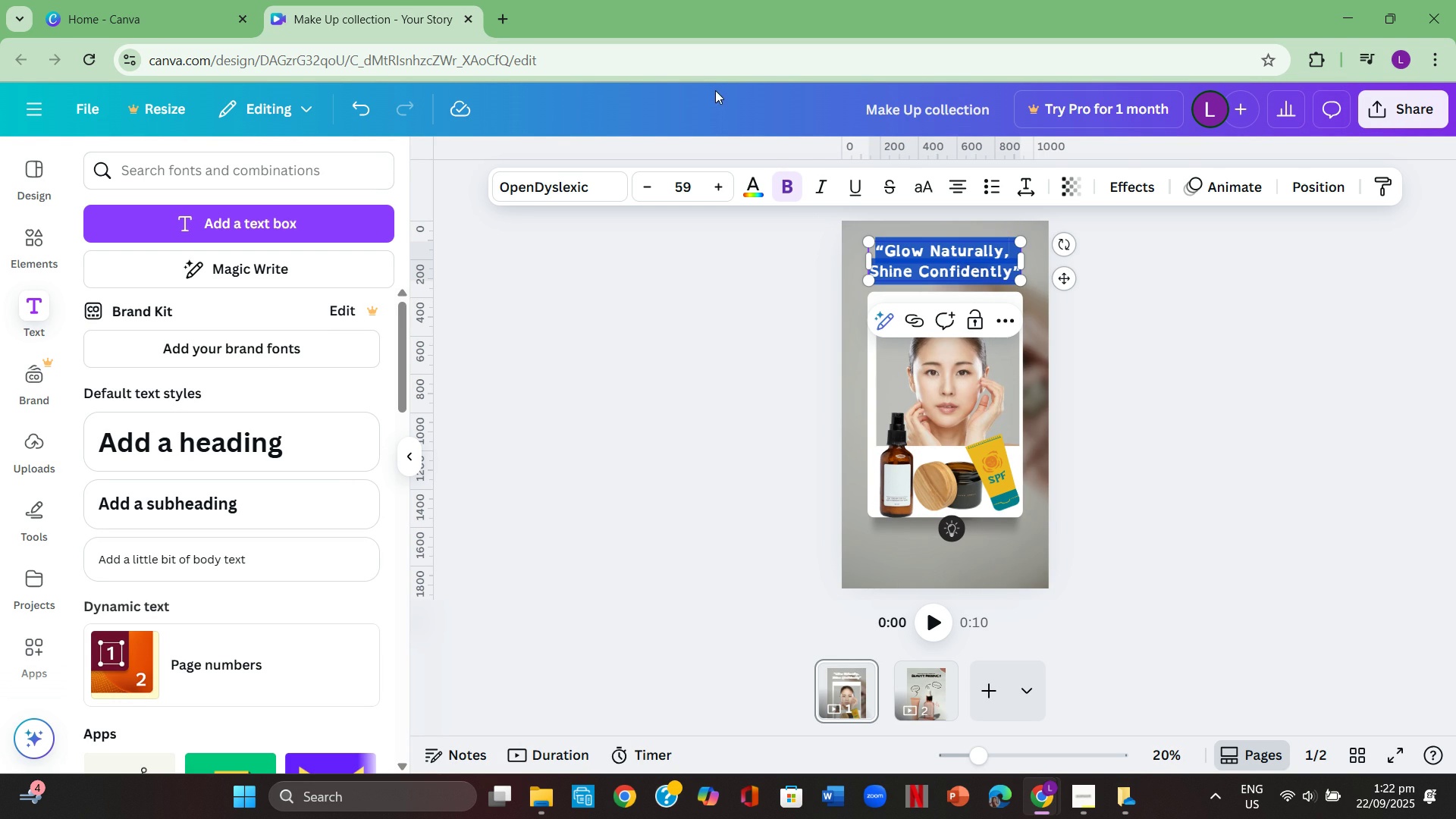 
left_click([543, 189])
 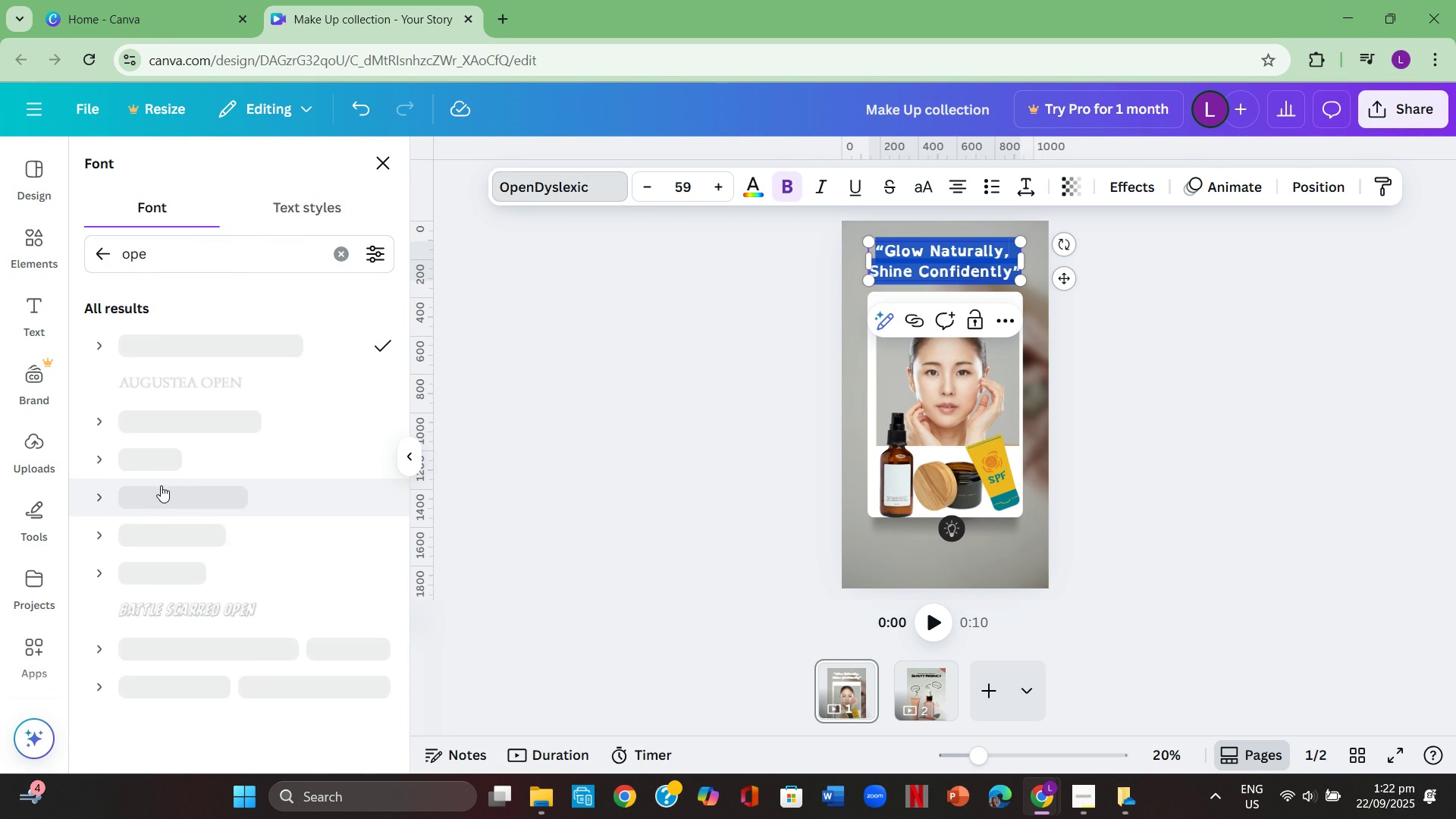 
scroll: coordinate [315, 516], scroll_direction: down, amount: 8.0
 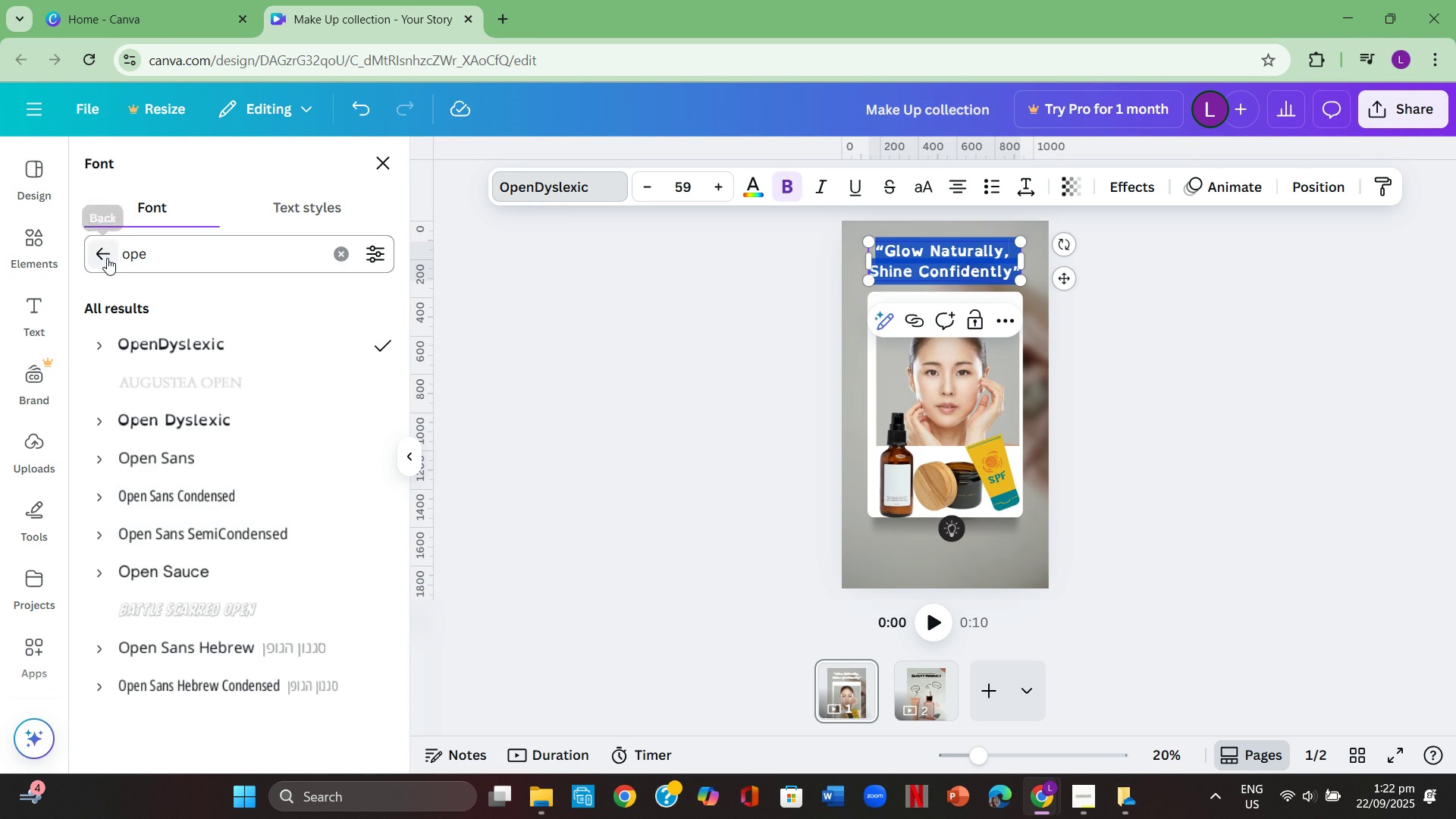 
left_click([107, 258])
 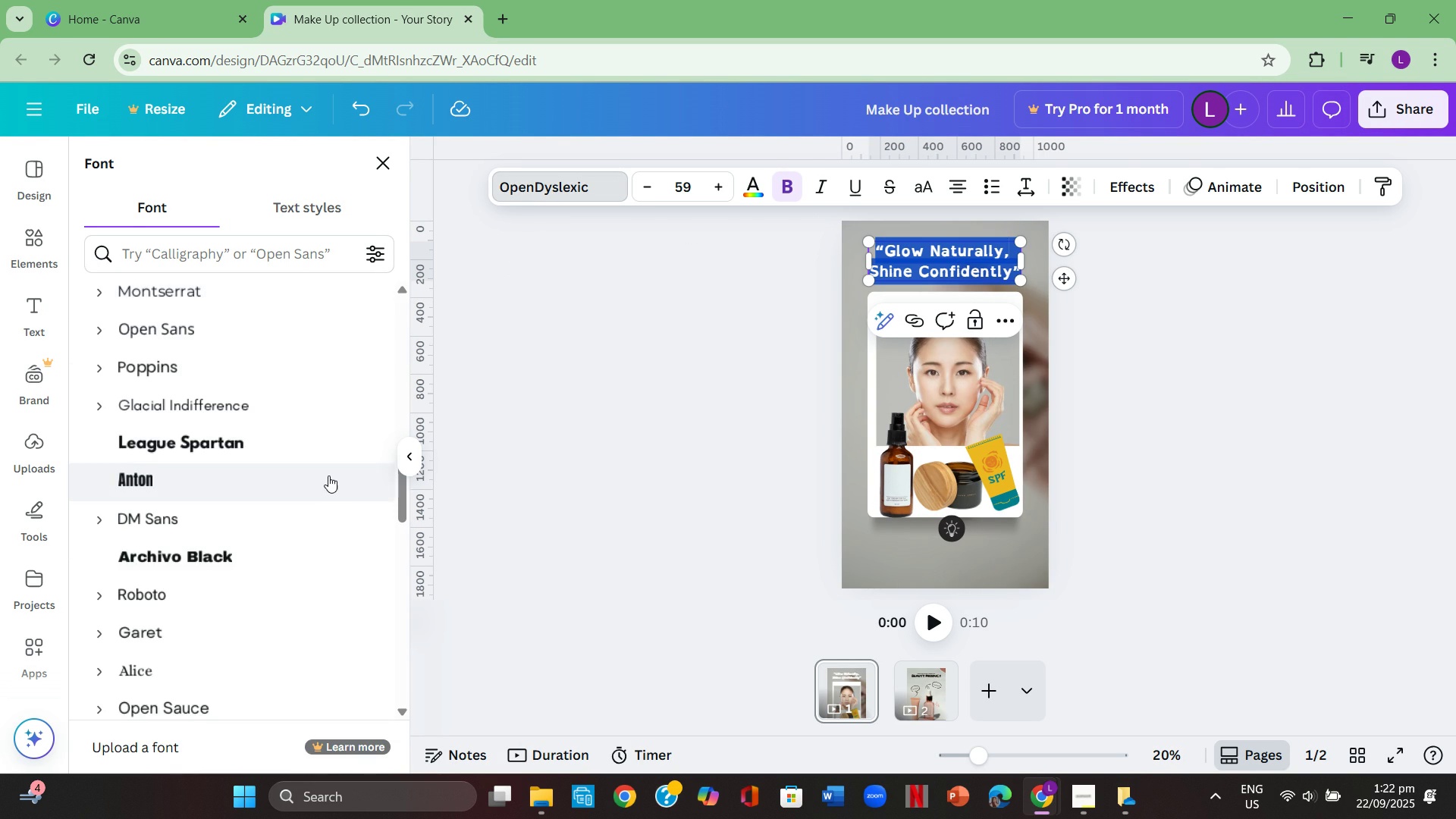 
scroll: coordinate [325, 475], scroll_direction: down, amount: 6.0
 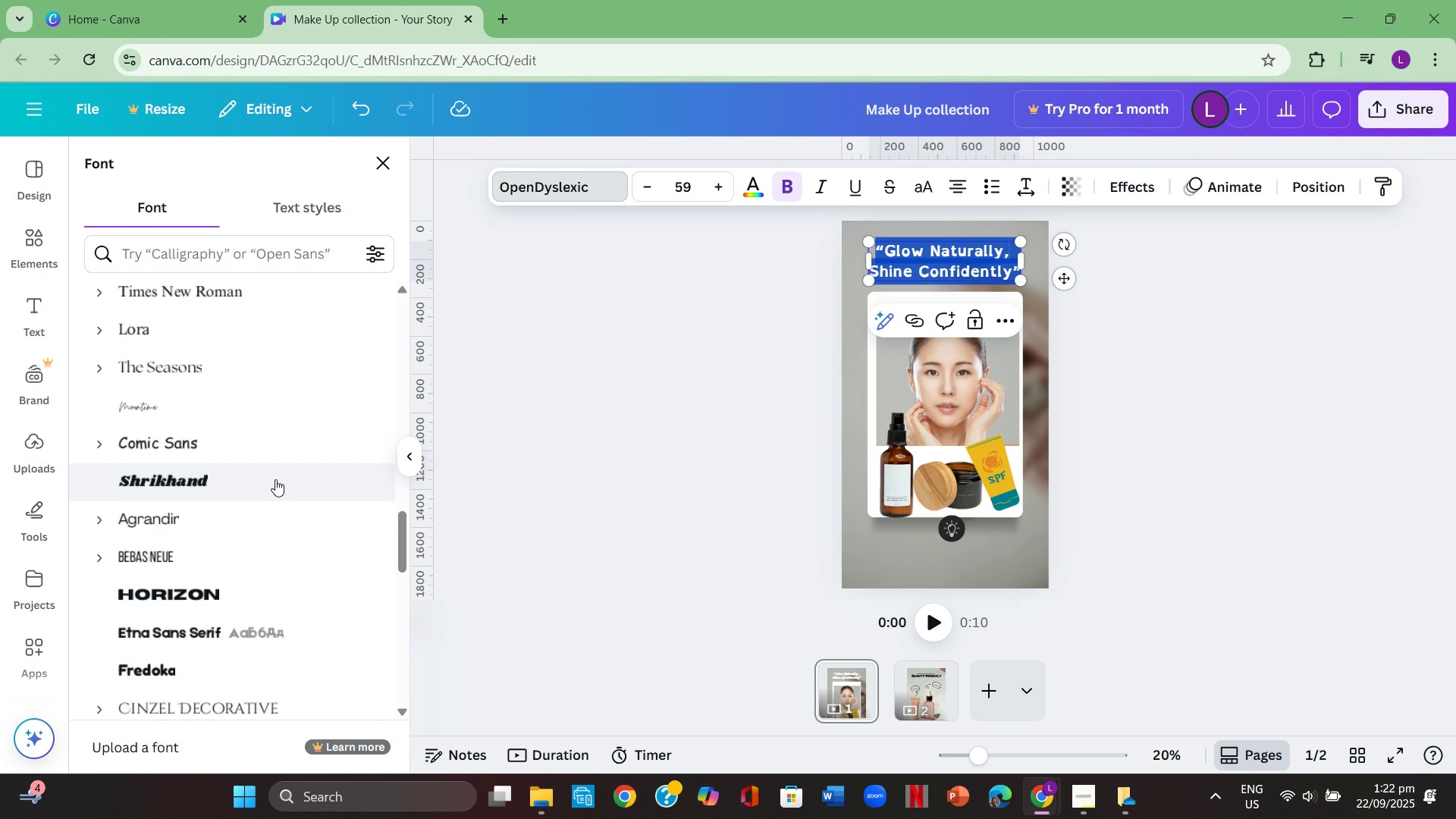 
left_click([275, 479])
 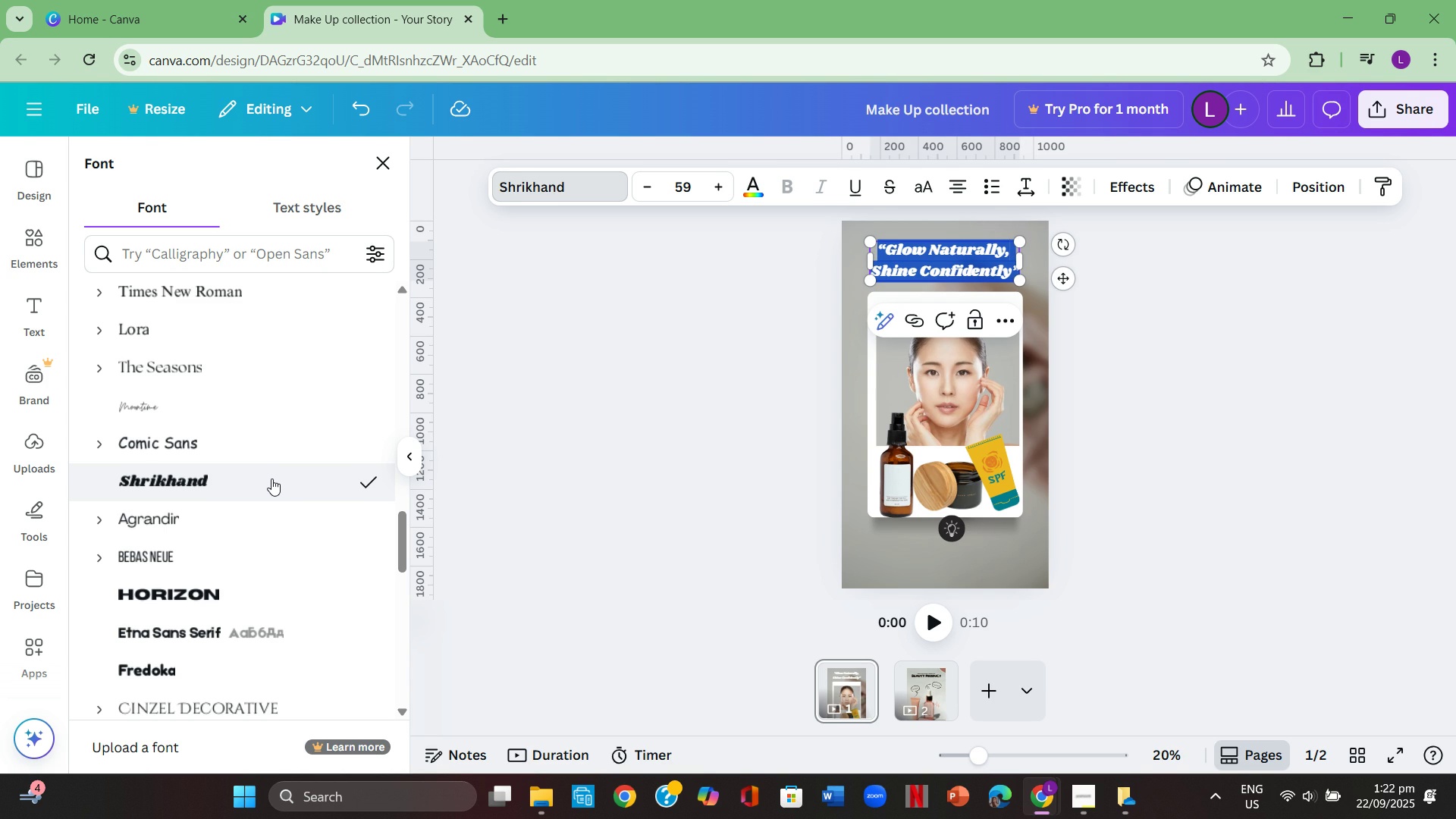 
wait(6.8)
 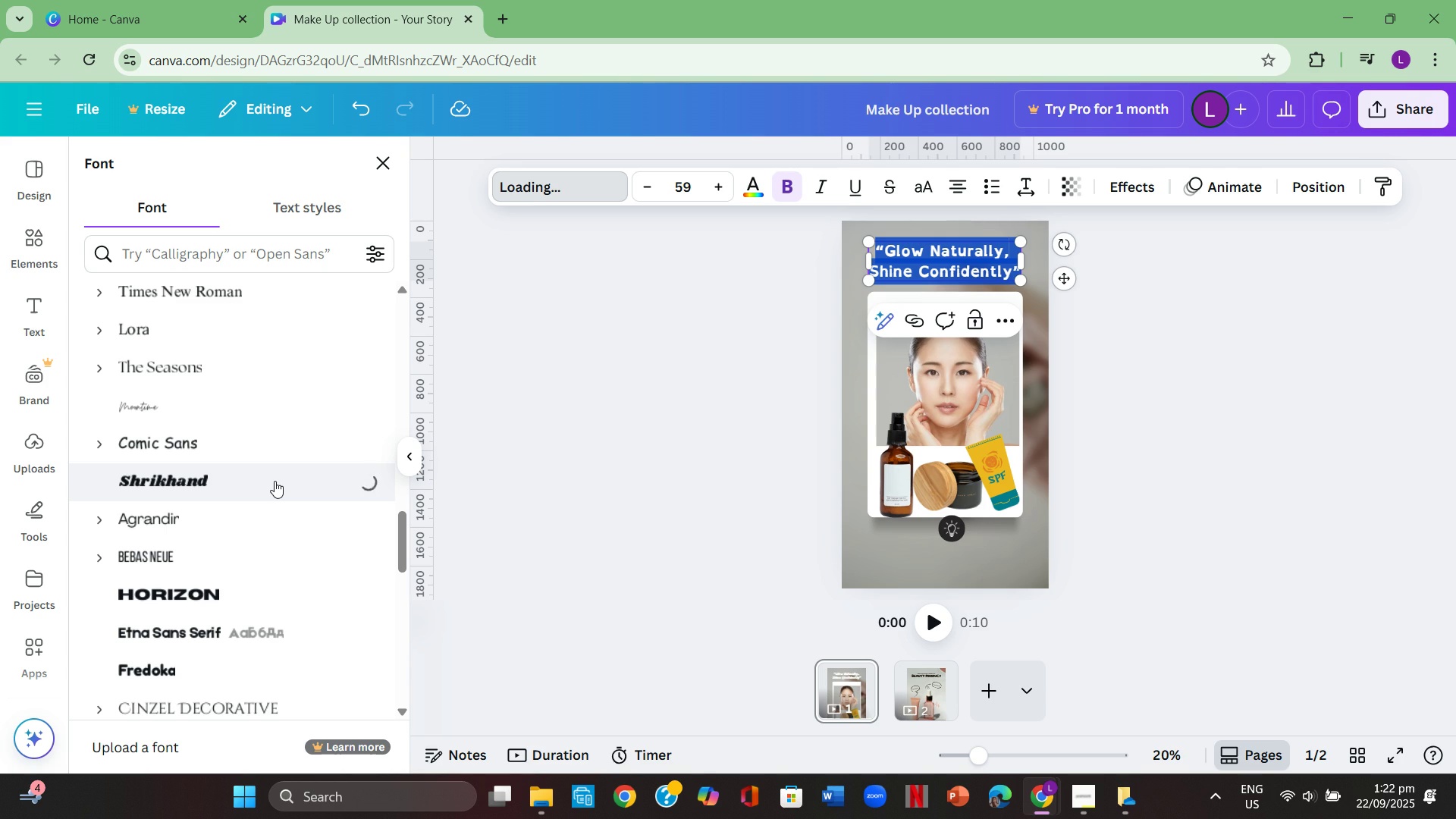 
left_click([235, 590])
 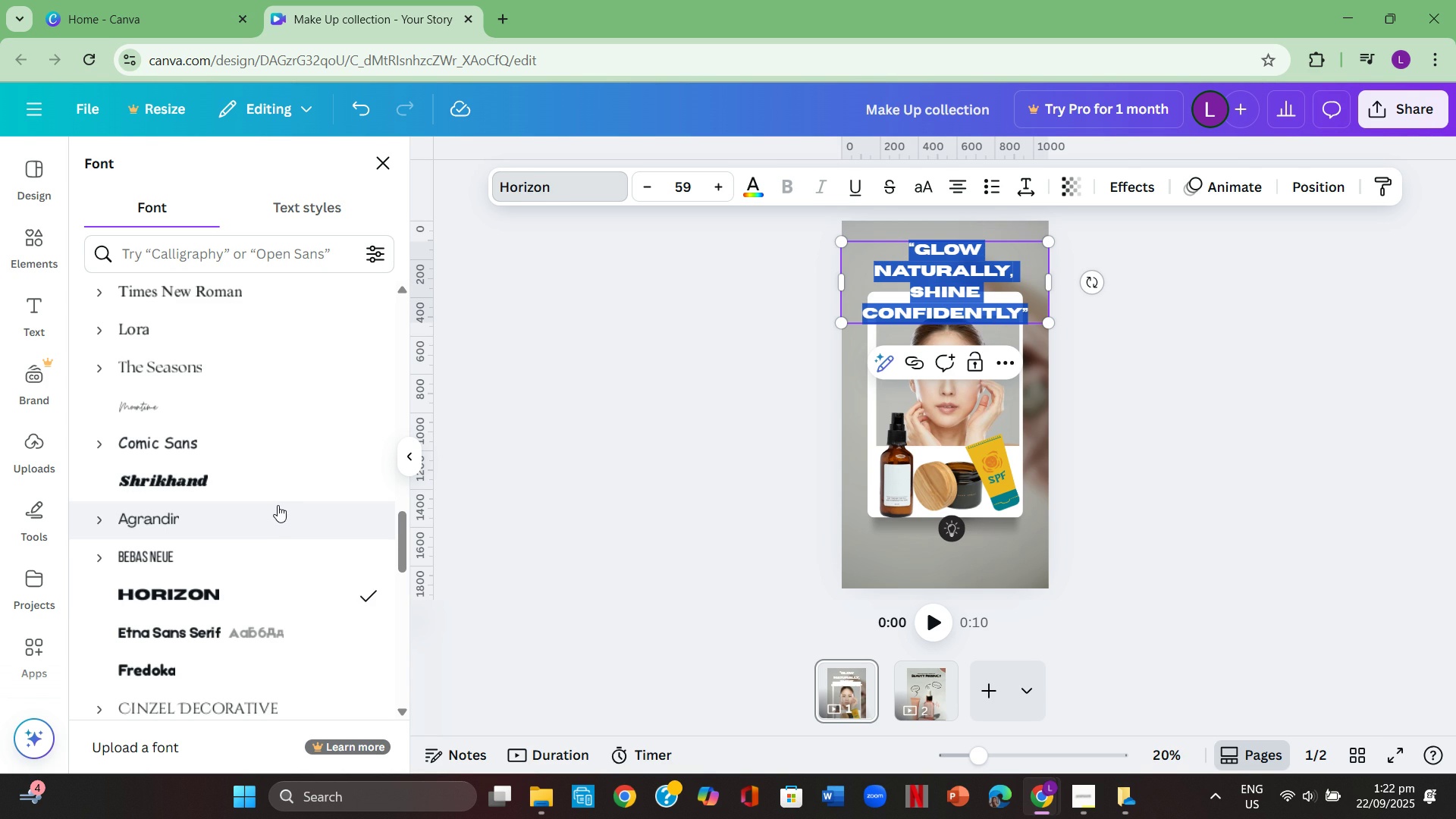 
scroll: coordinate [289, 516], scroll_direction: down, amount: 5.0
 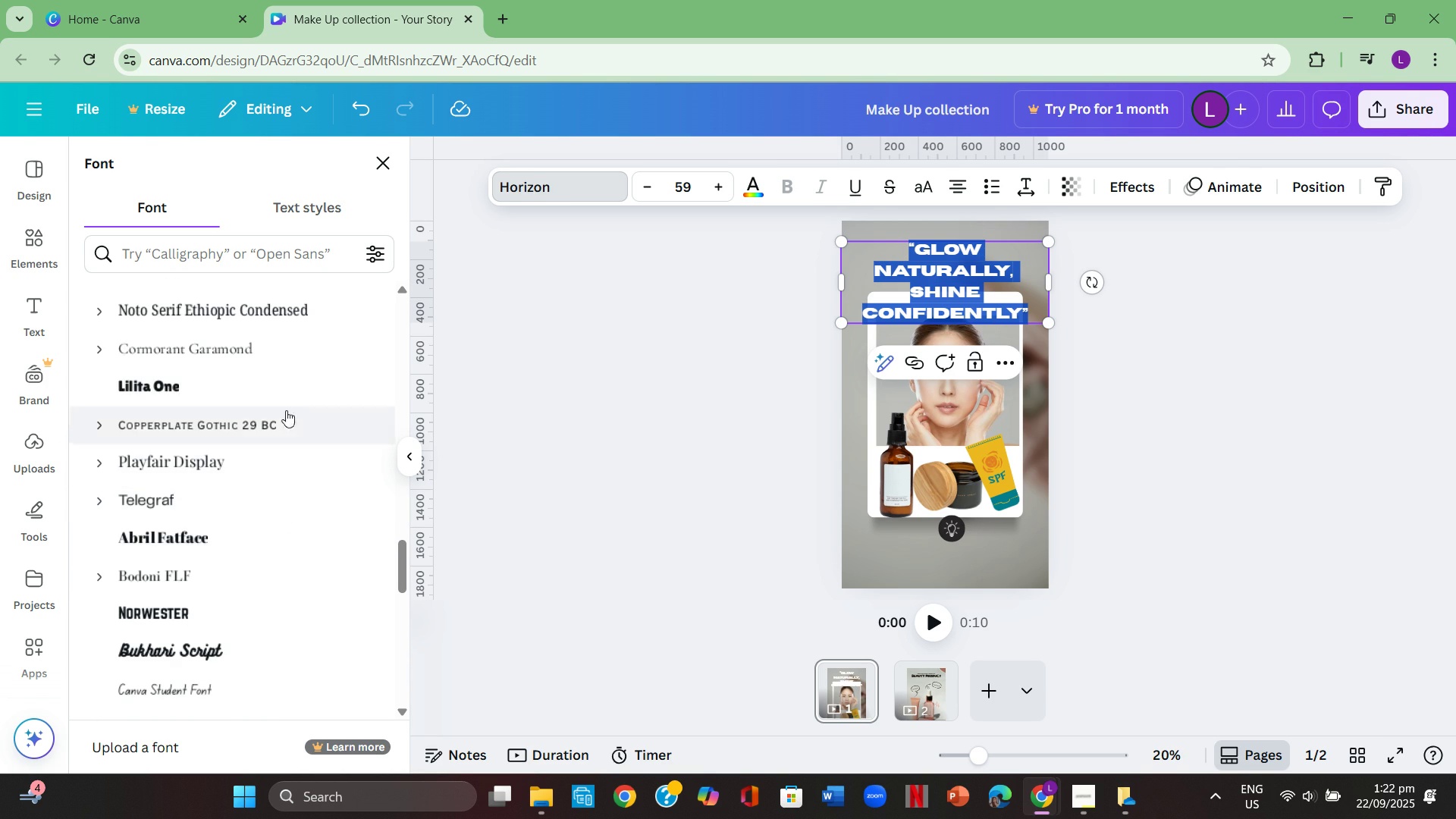 
mouse_move([316, 384])
 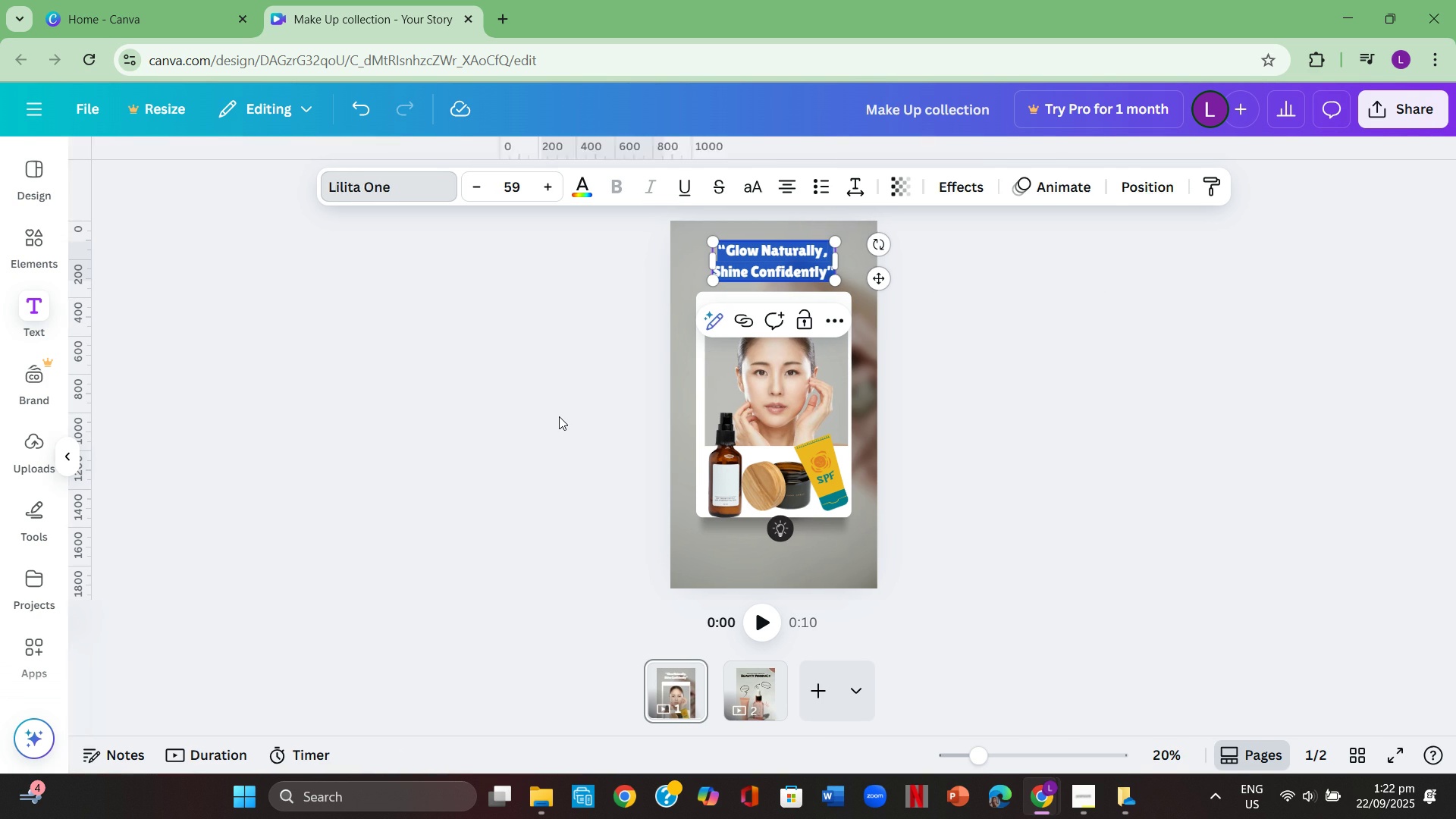 
double_click([559, 416])
 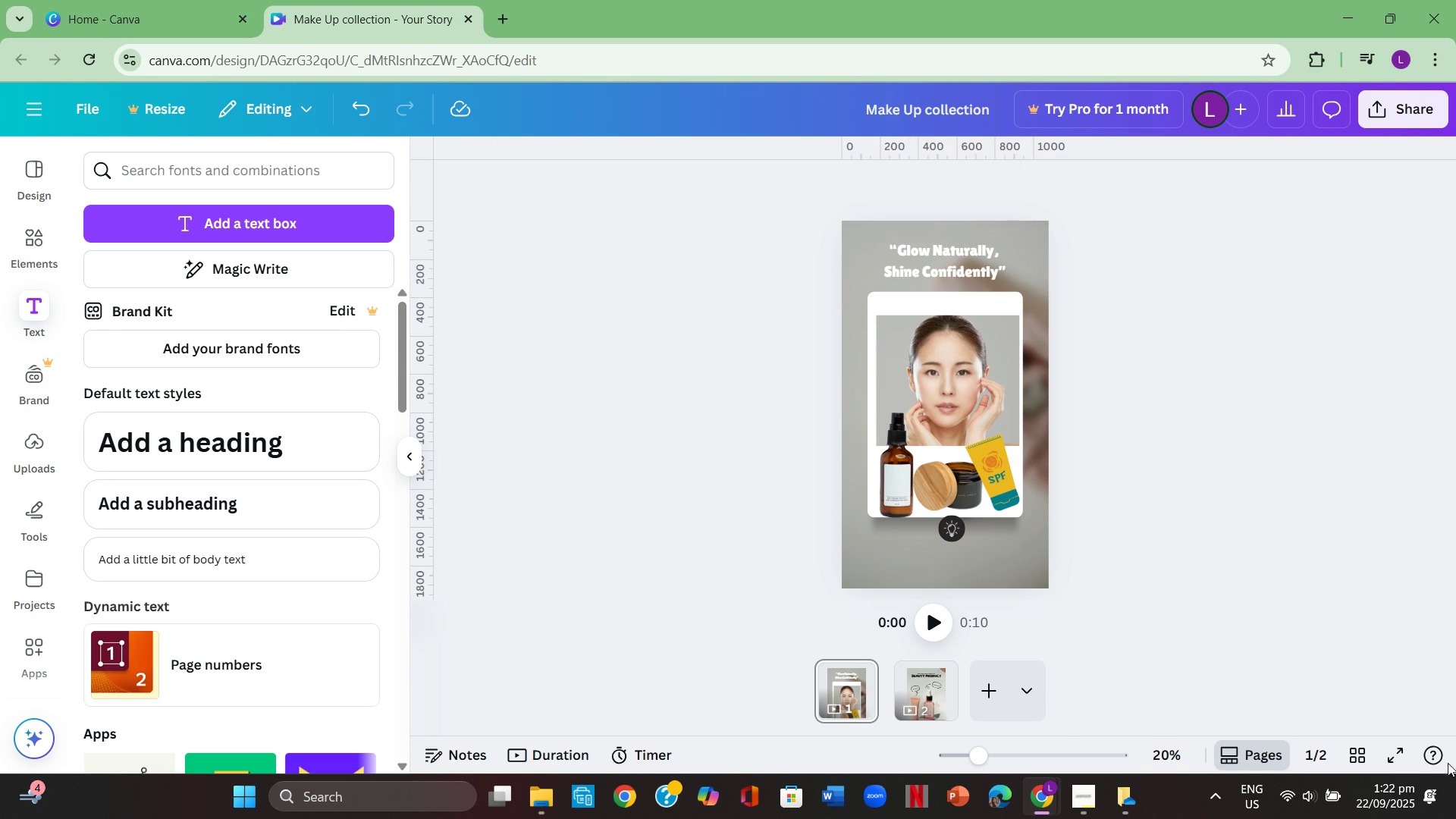 
left_click([1409, 756])
 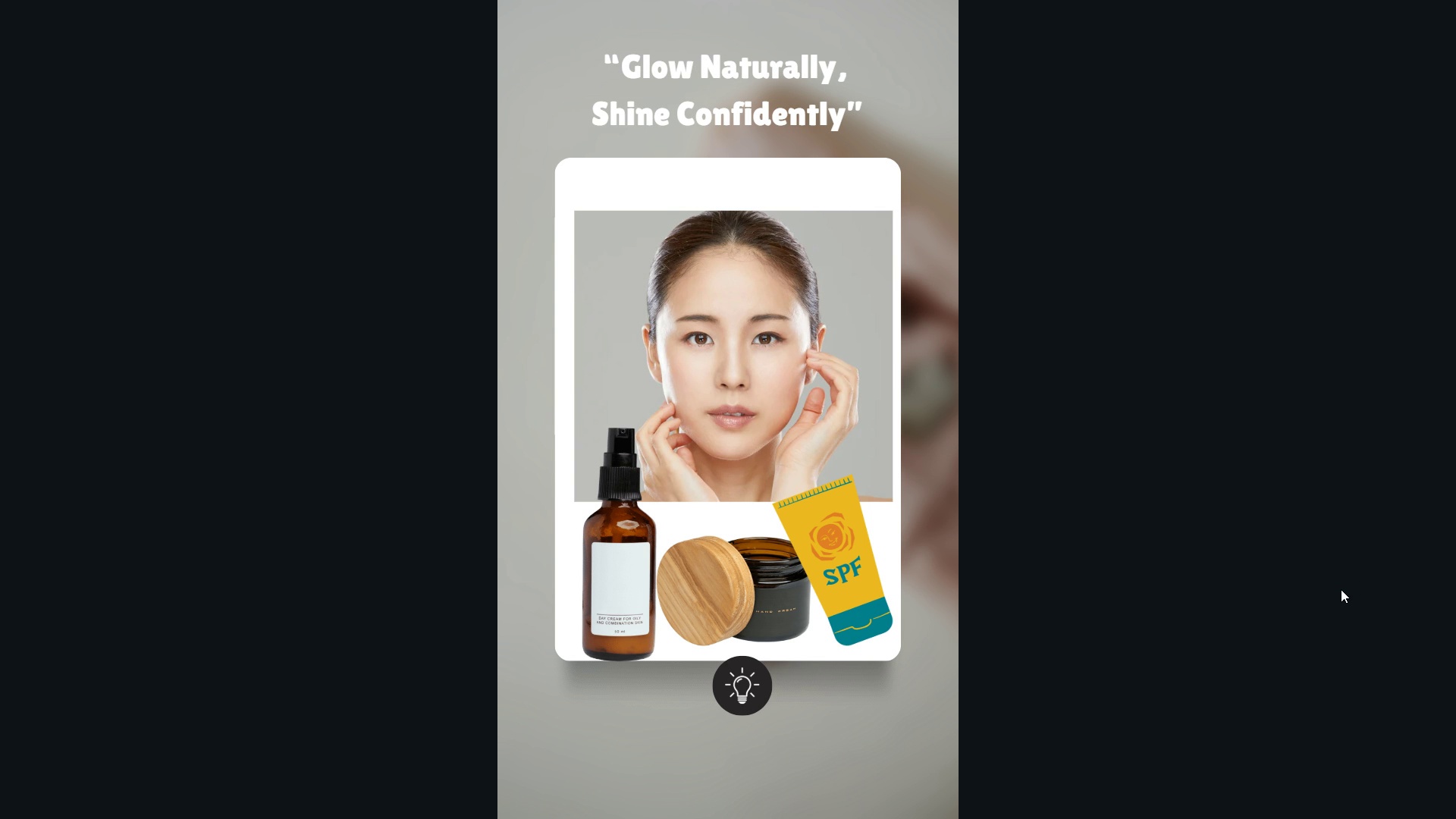 
wait(17.25)
 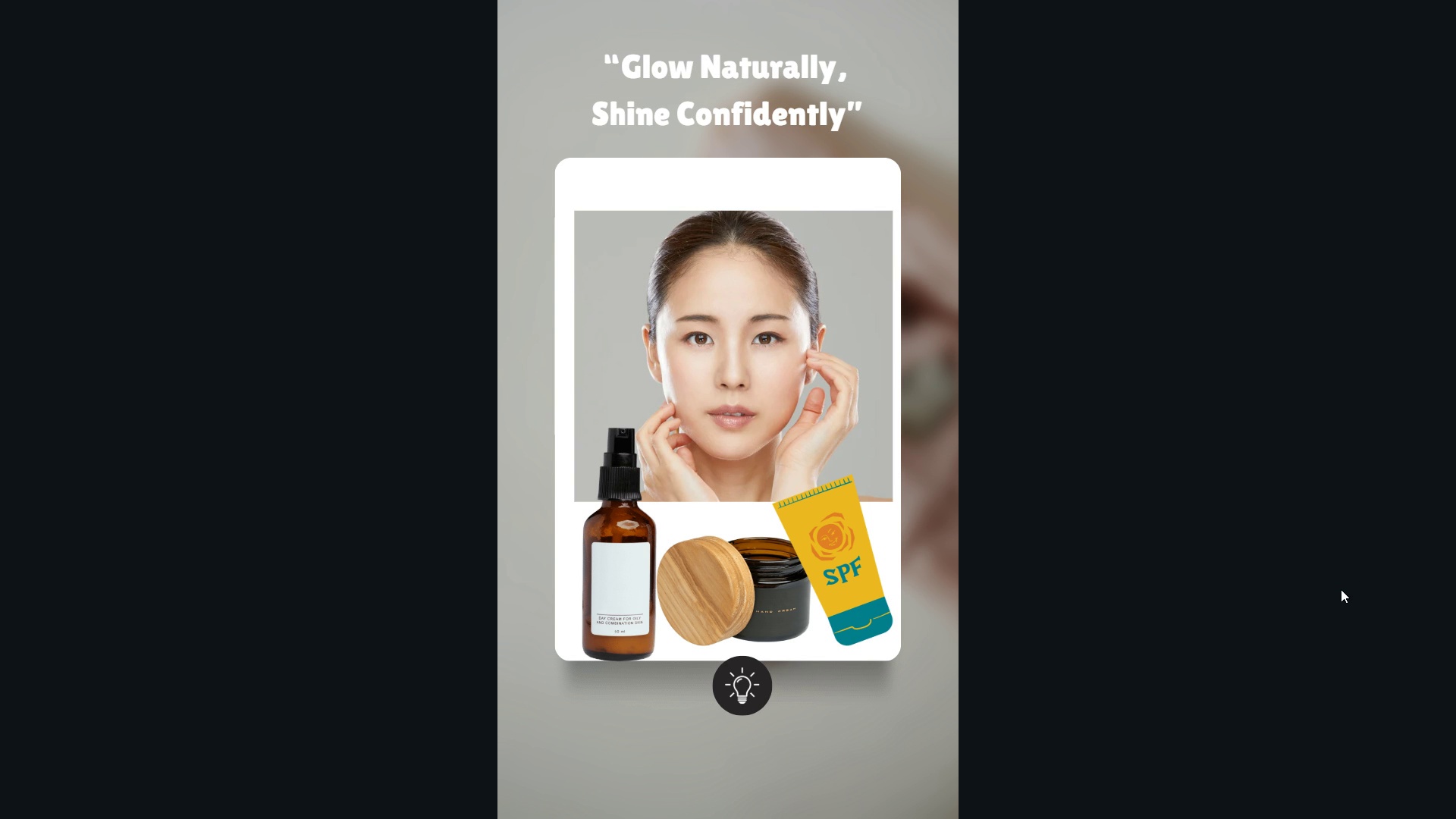 
key(Escape)
 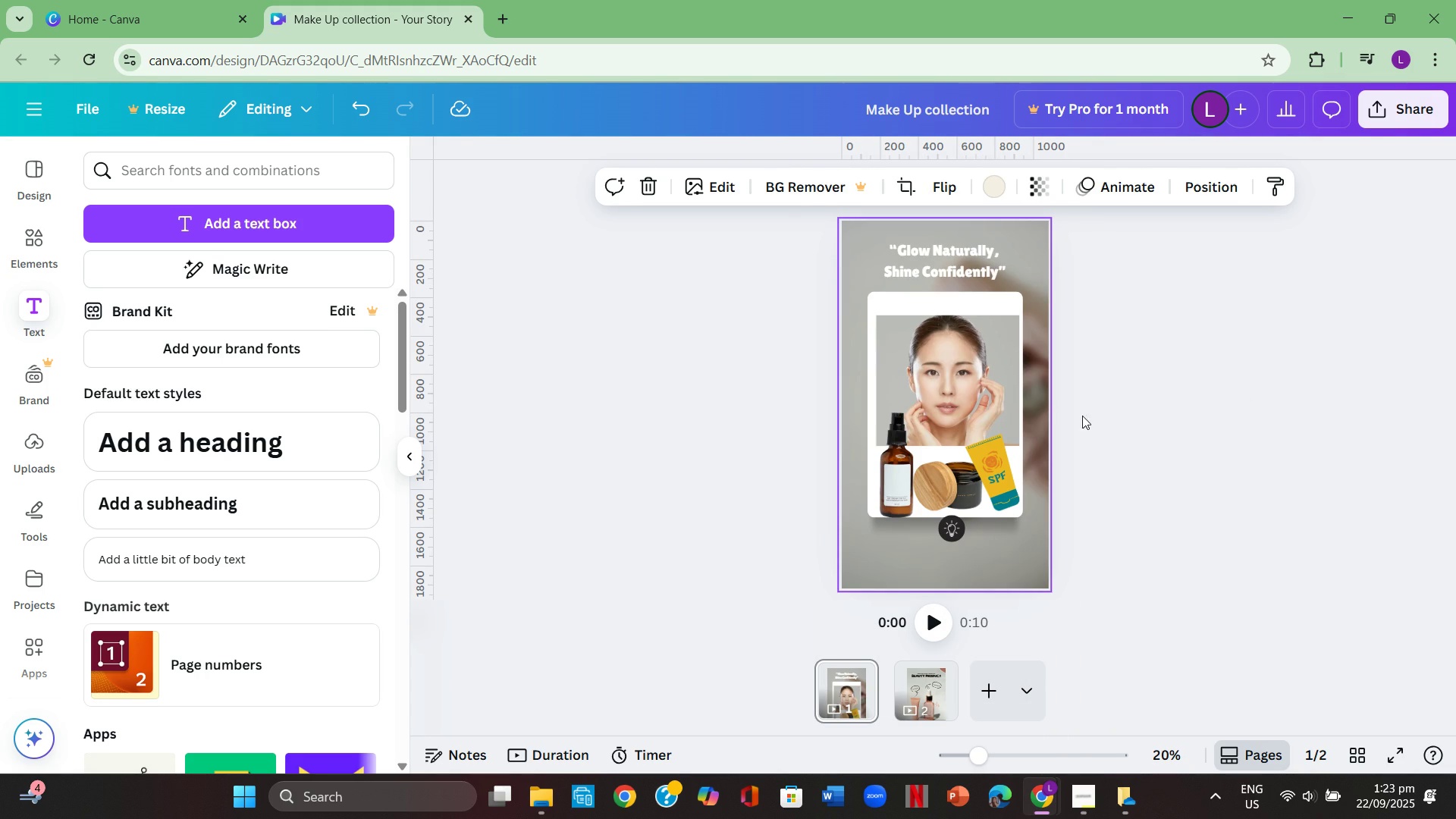 
left_click([990, 378])